 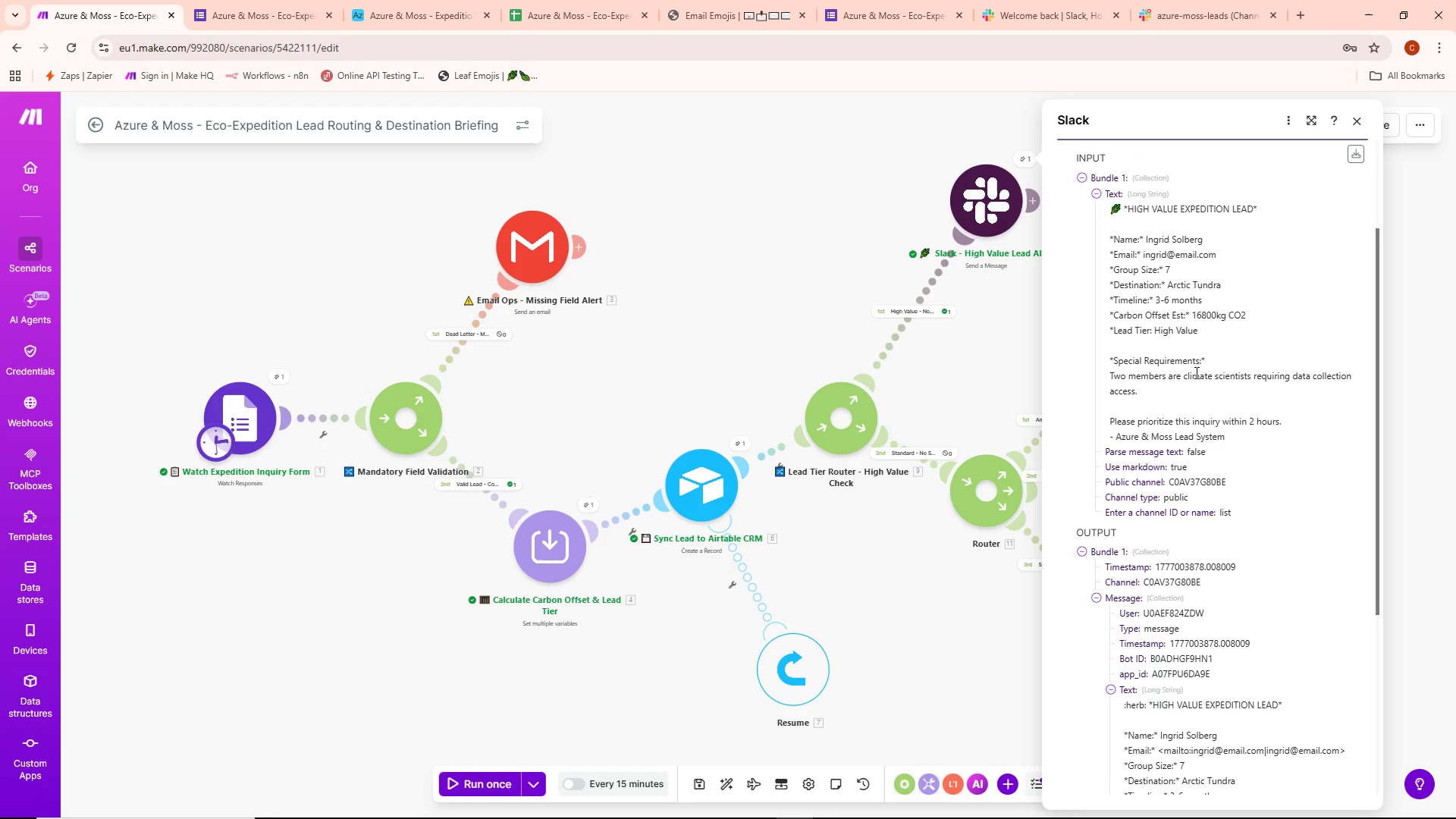 
scroll: coordinate [1195, 369], scroll_direction: down, amount: 4.0
 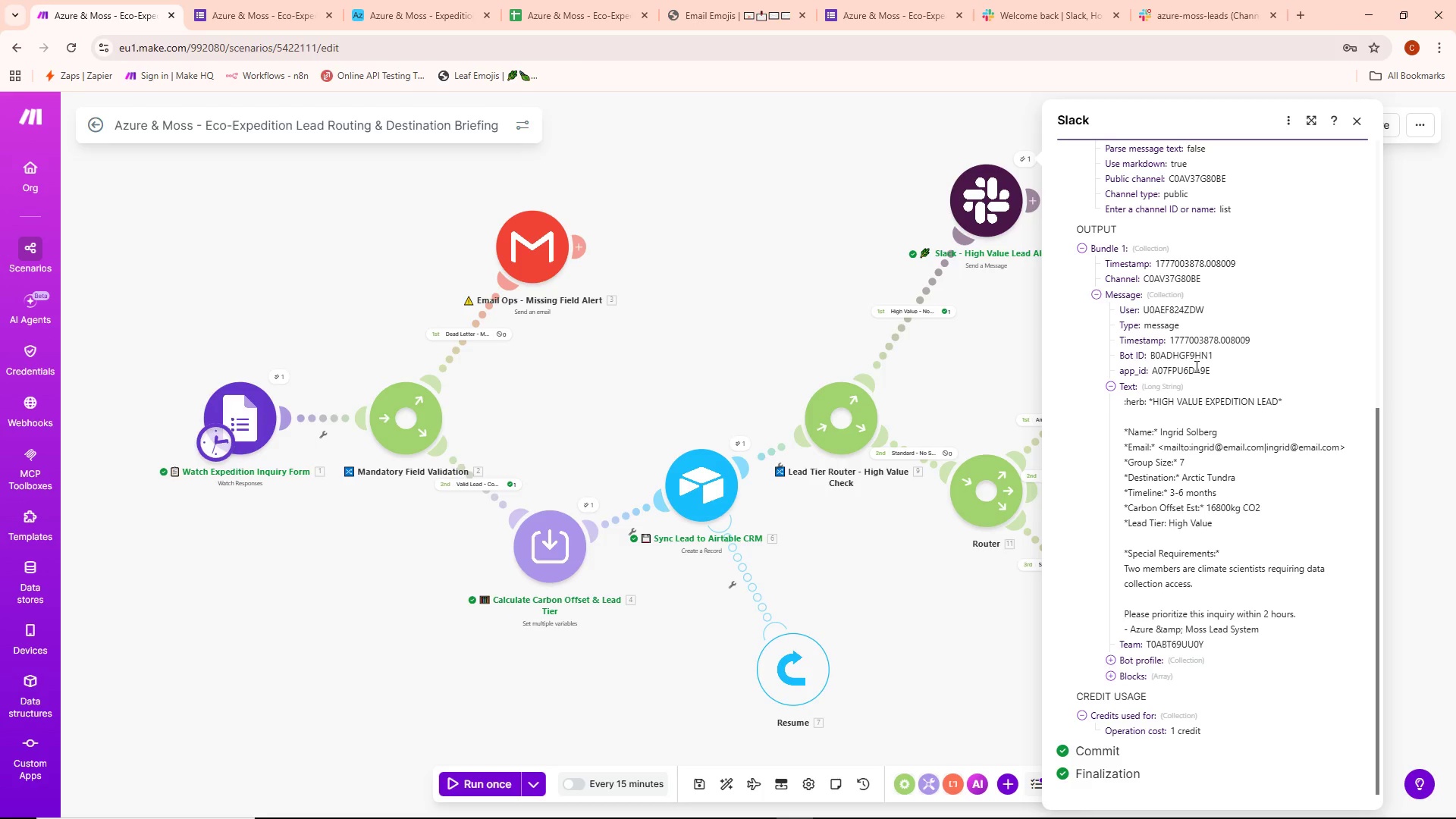 
scroll: coordinate [1196, 366], scroll_direction: up, amount: 8.0
 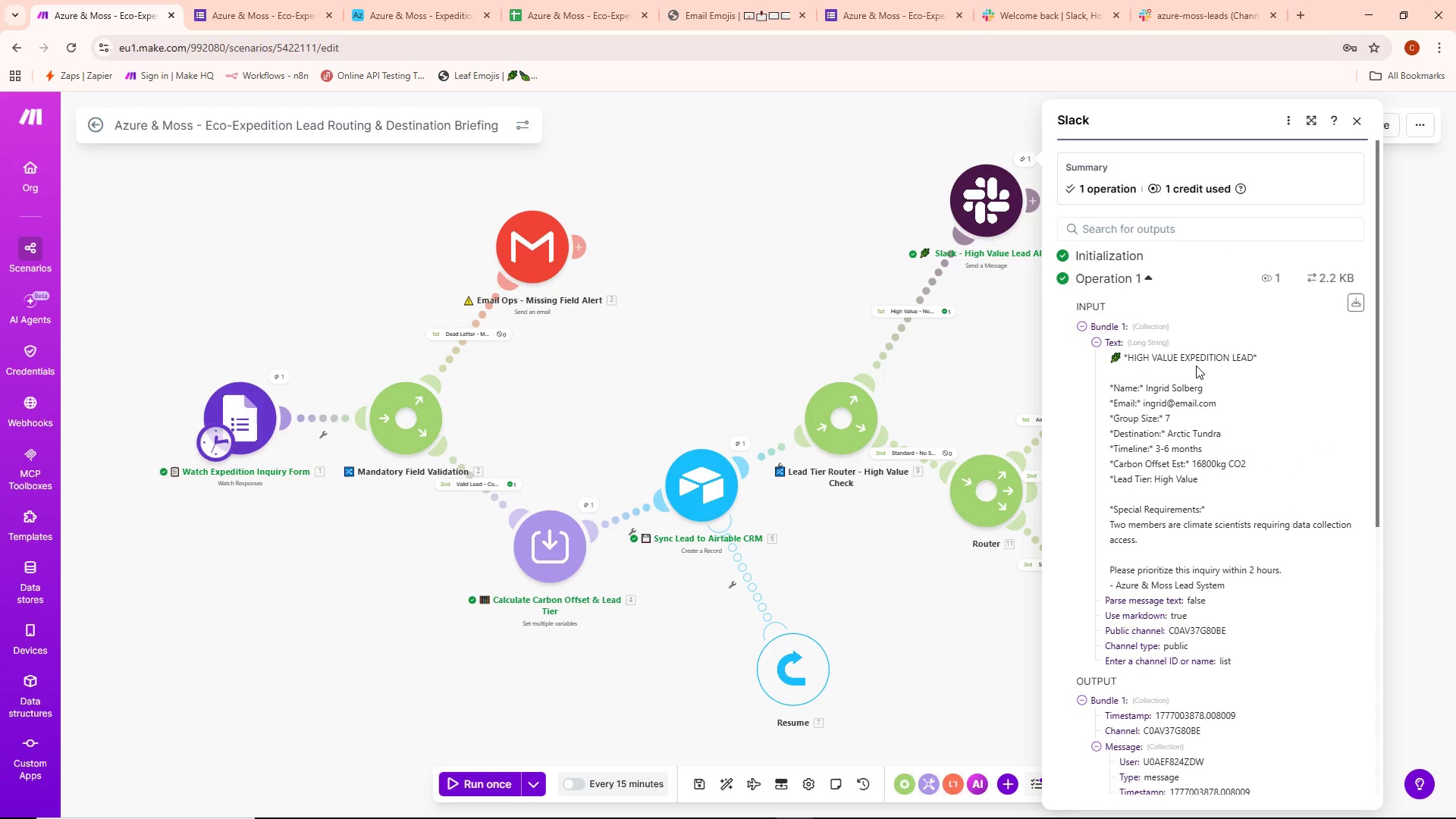 
key(Meta+Shift+S)
 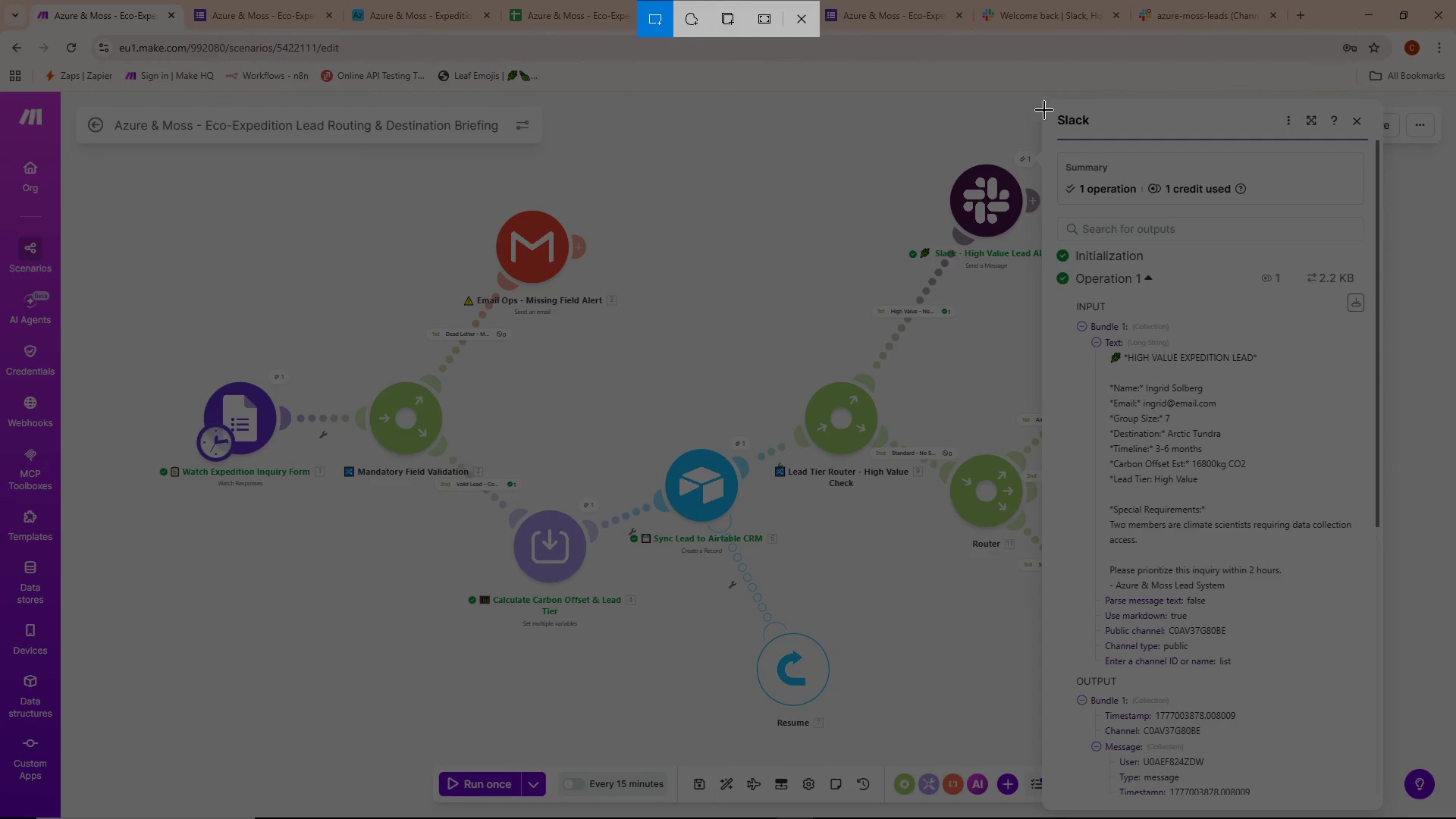 
left_click_drag(start_coordinate=[1049, 108], to_coordinate=[1100, 127])
 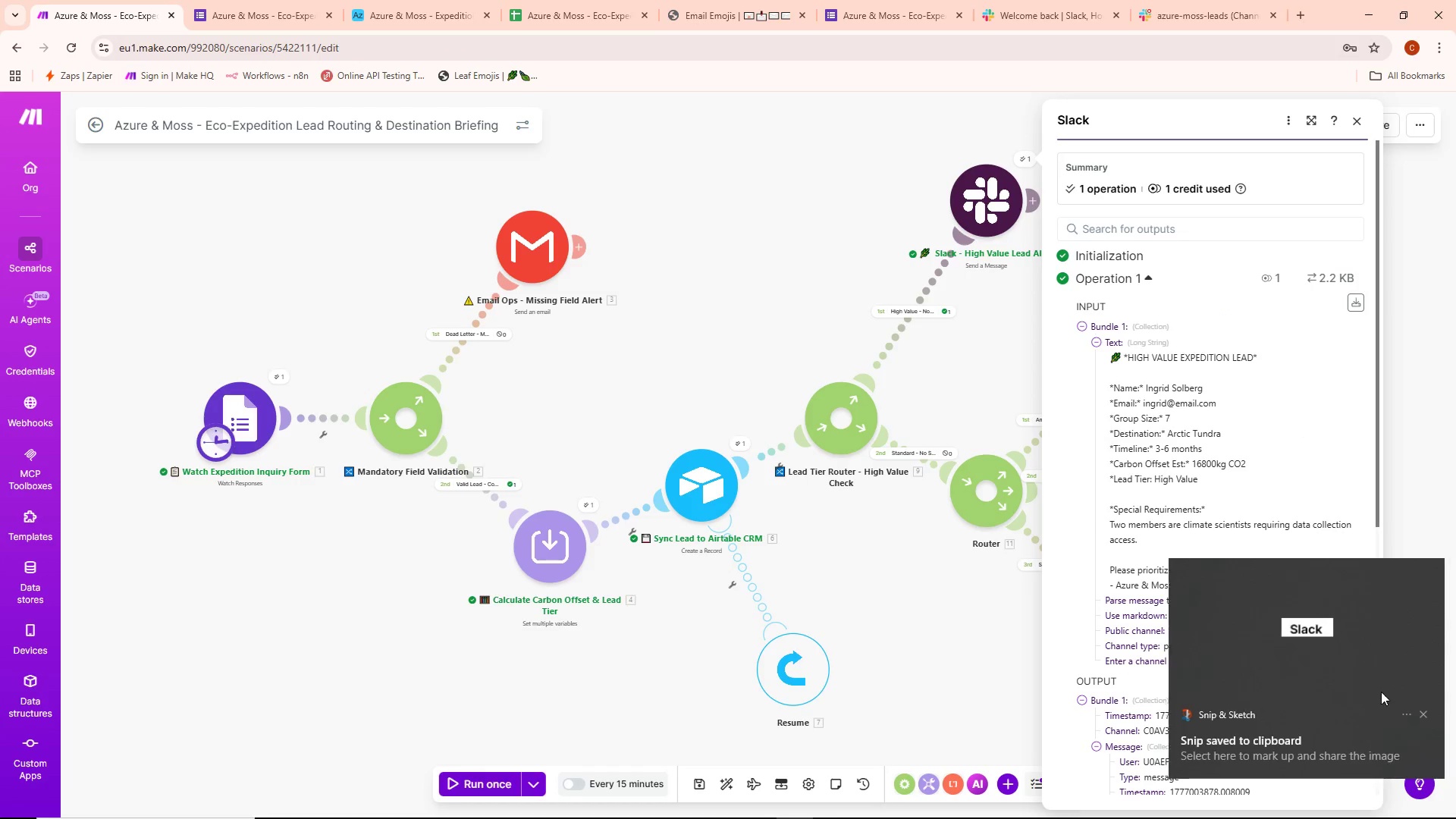 
left_click([1421, 712])
 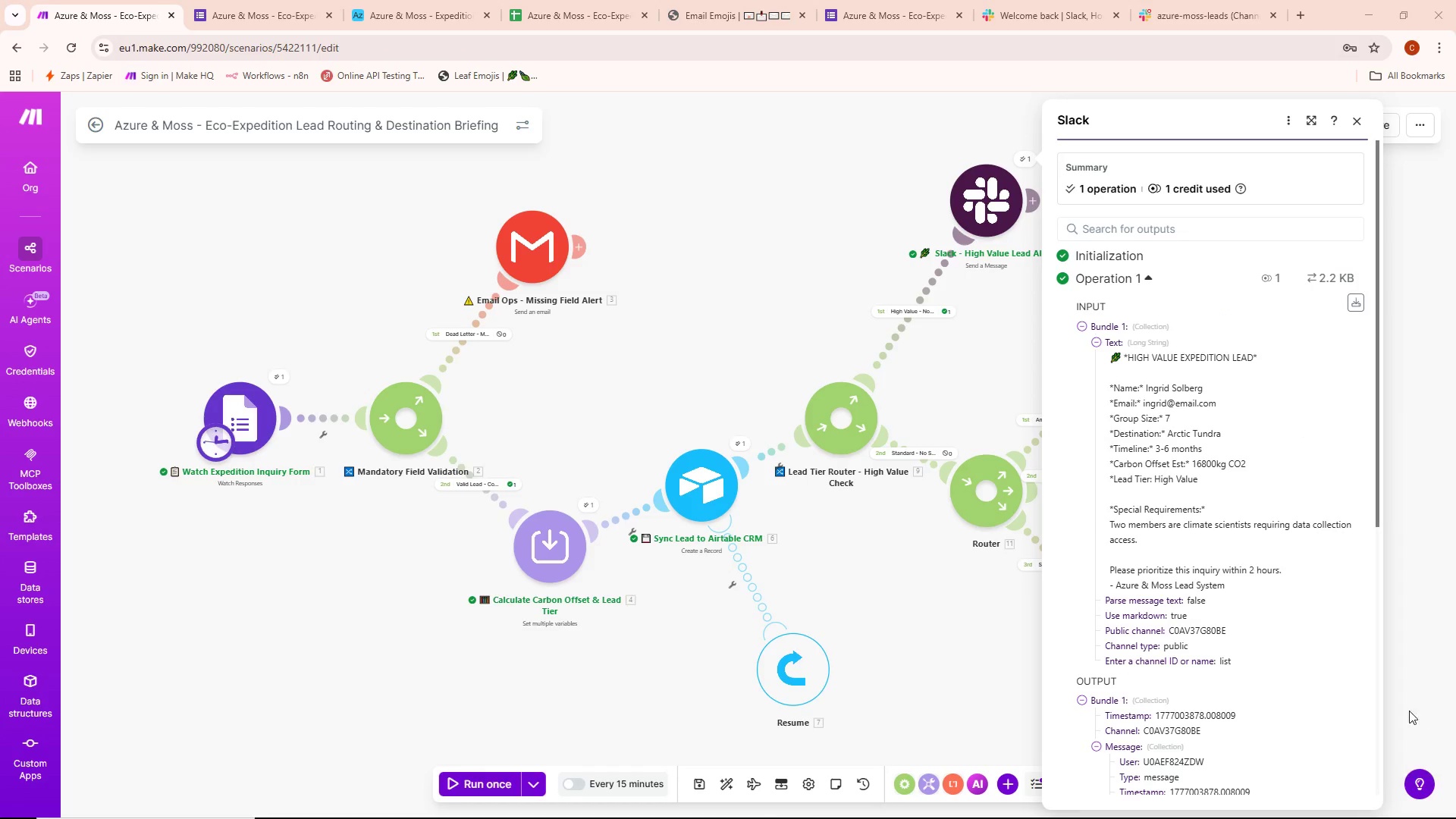 
key(Meta+Shift+S)
 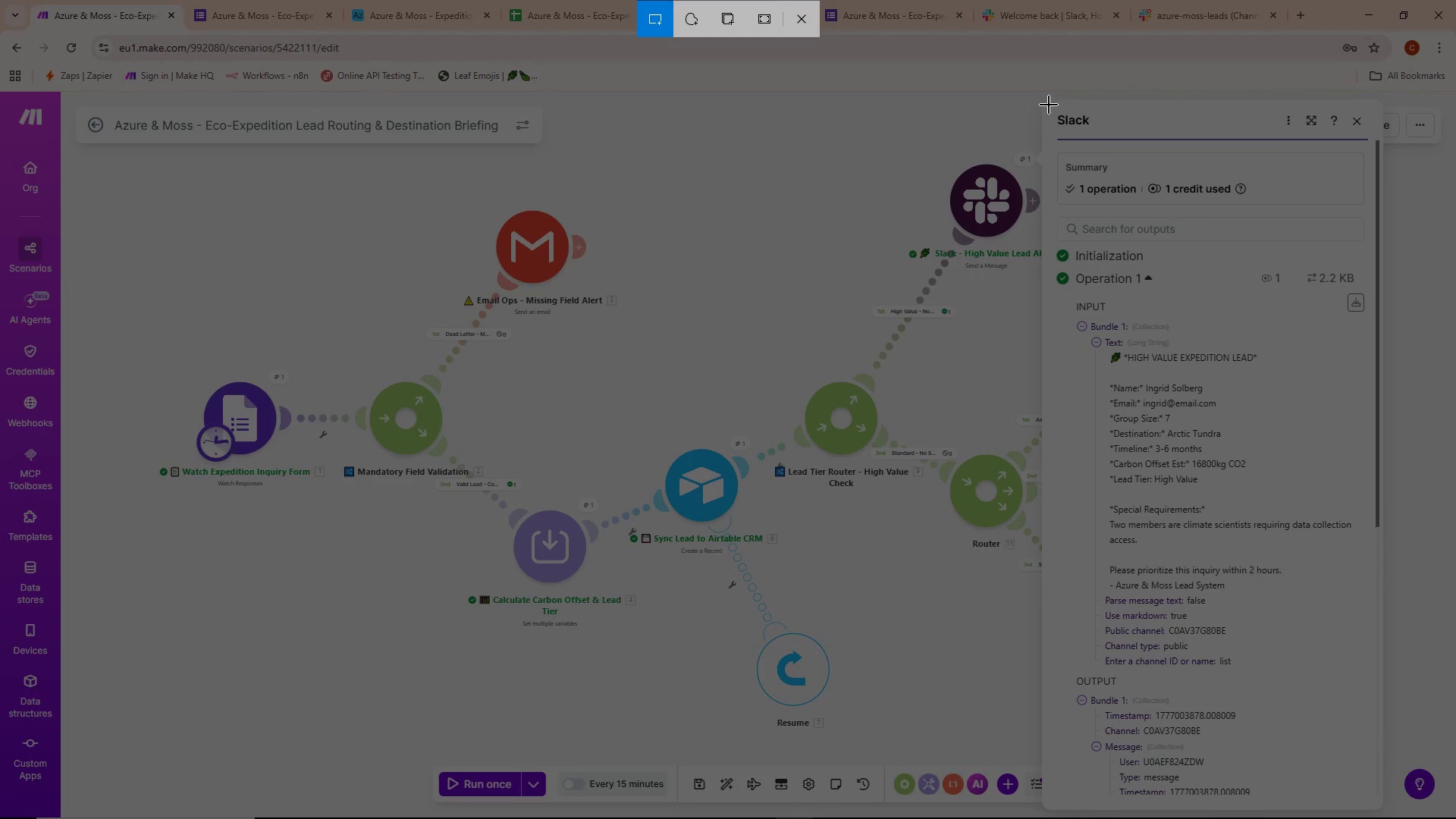 
left_click_drag(start_coordinate=[1043, 102], to_coordinate=[1410, 760])
 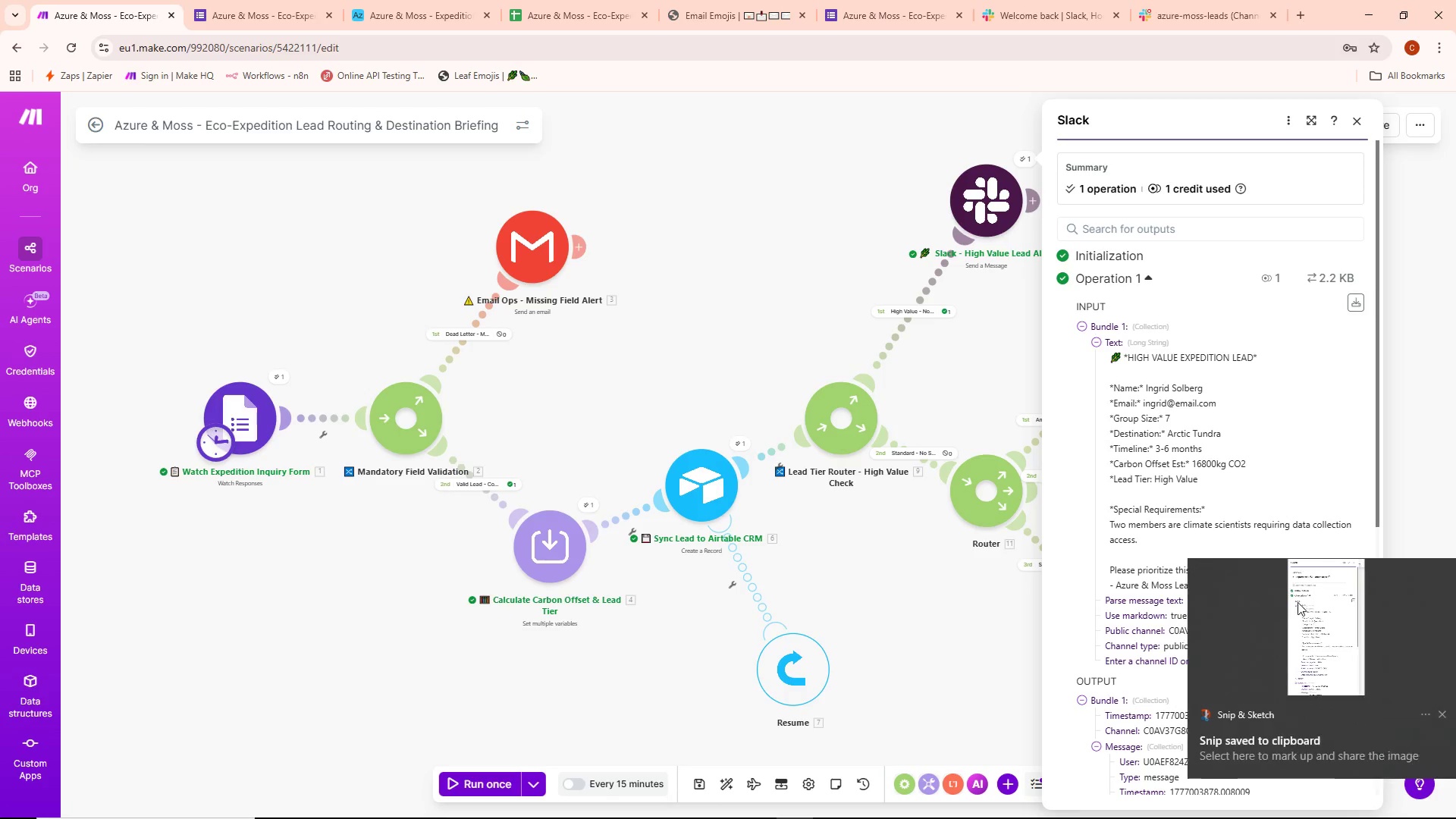 
left_click([1293, 632])
 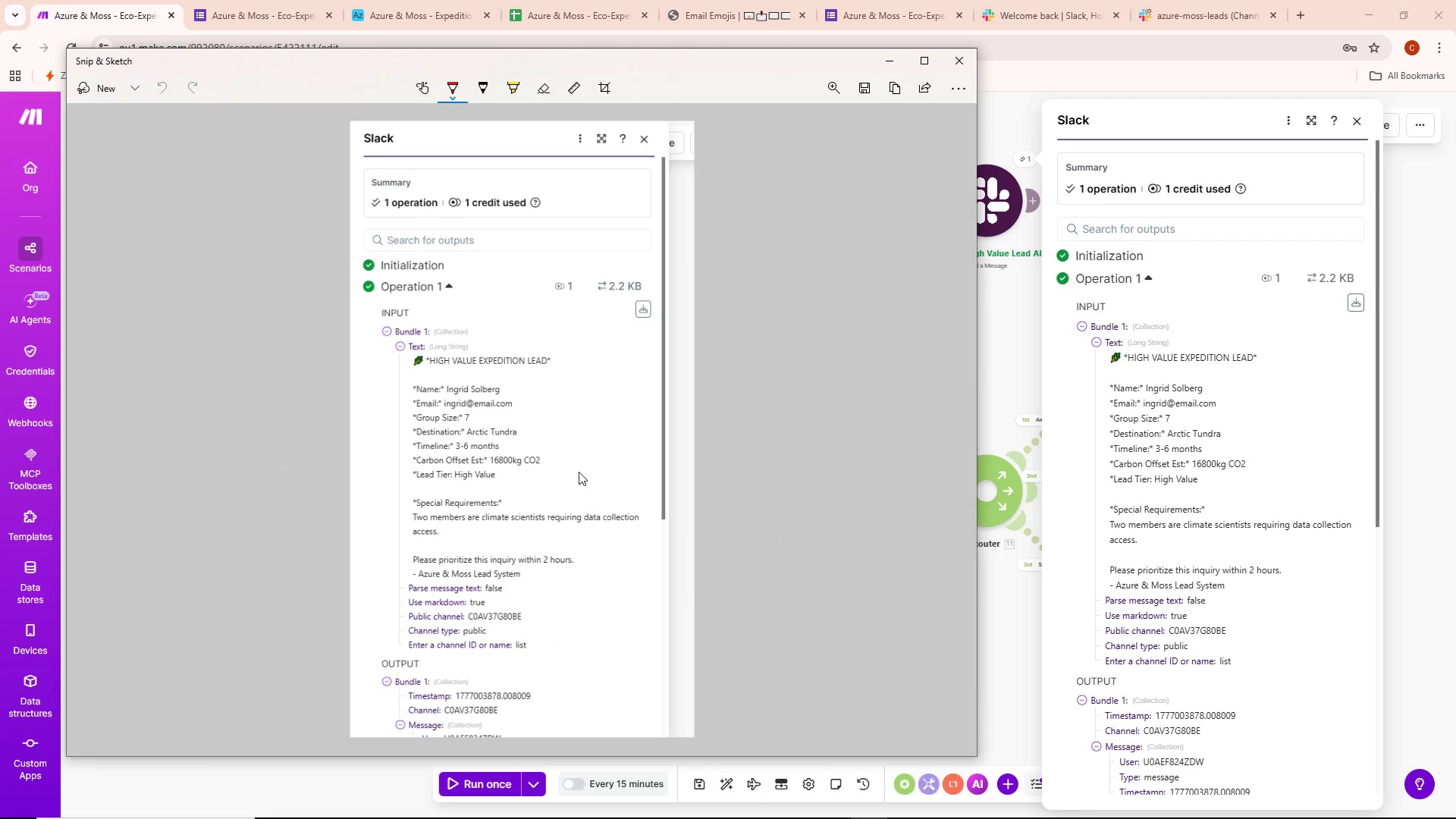 
key(Control+ControlLeft)
 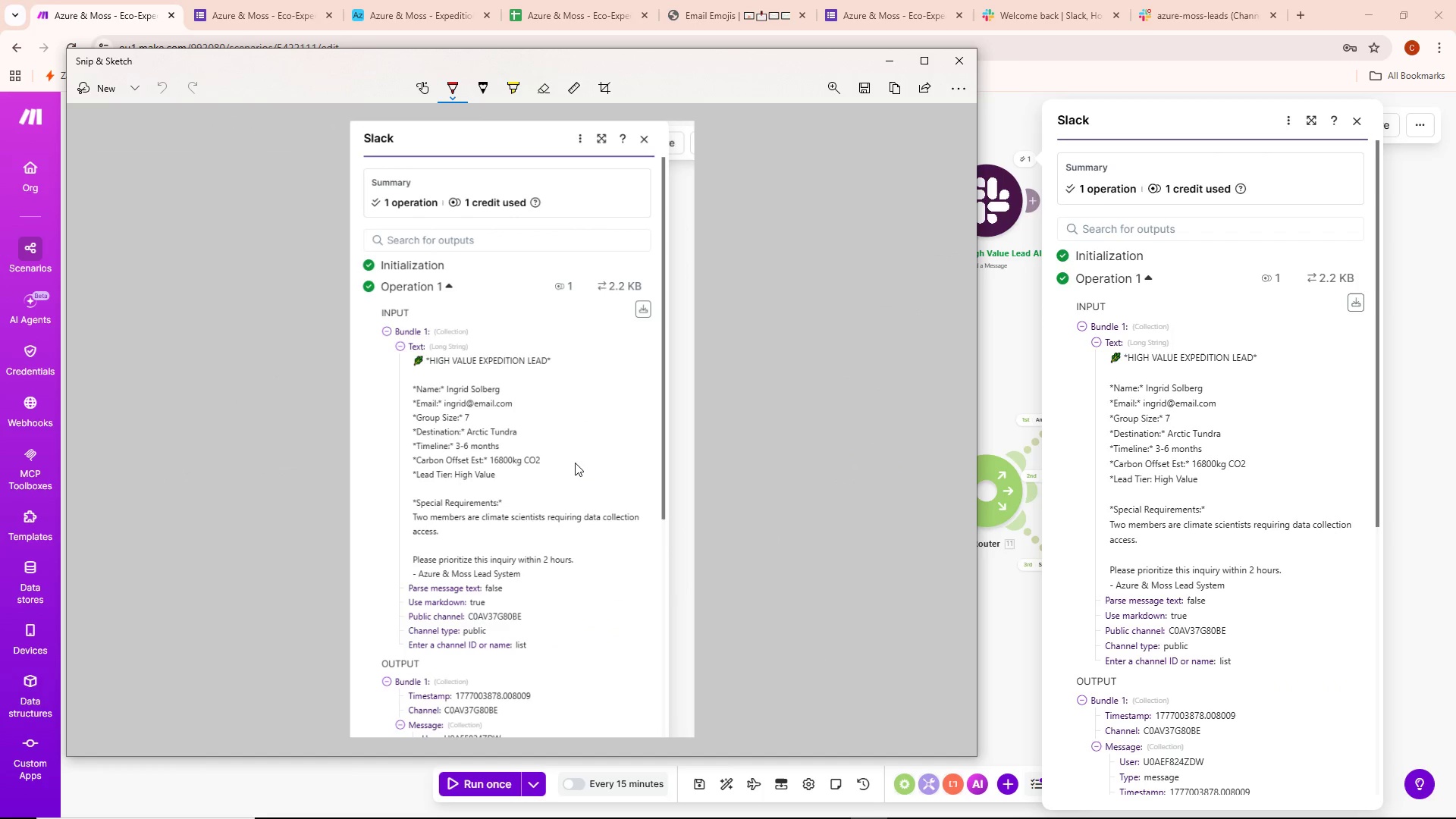 
key(Control+S)
 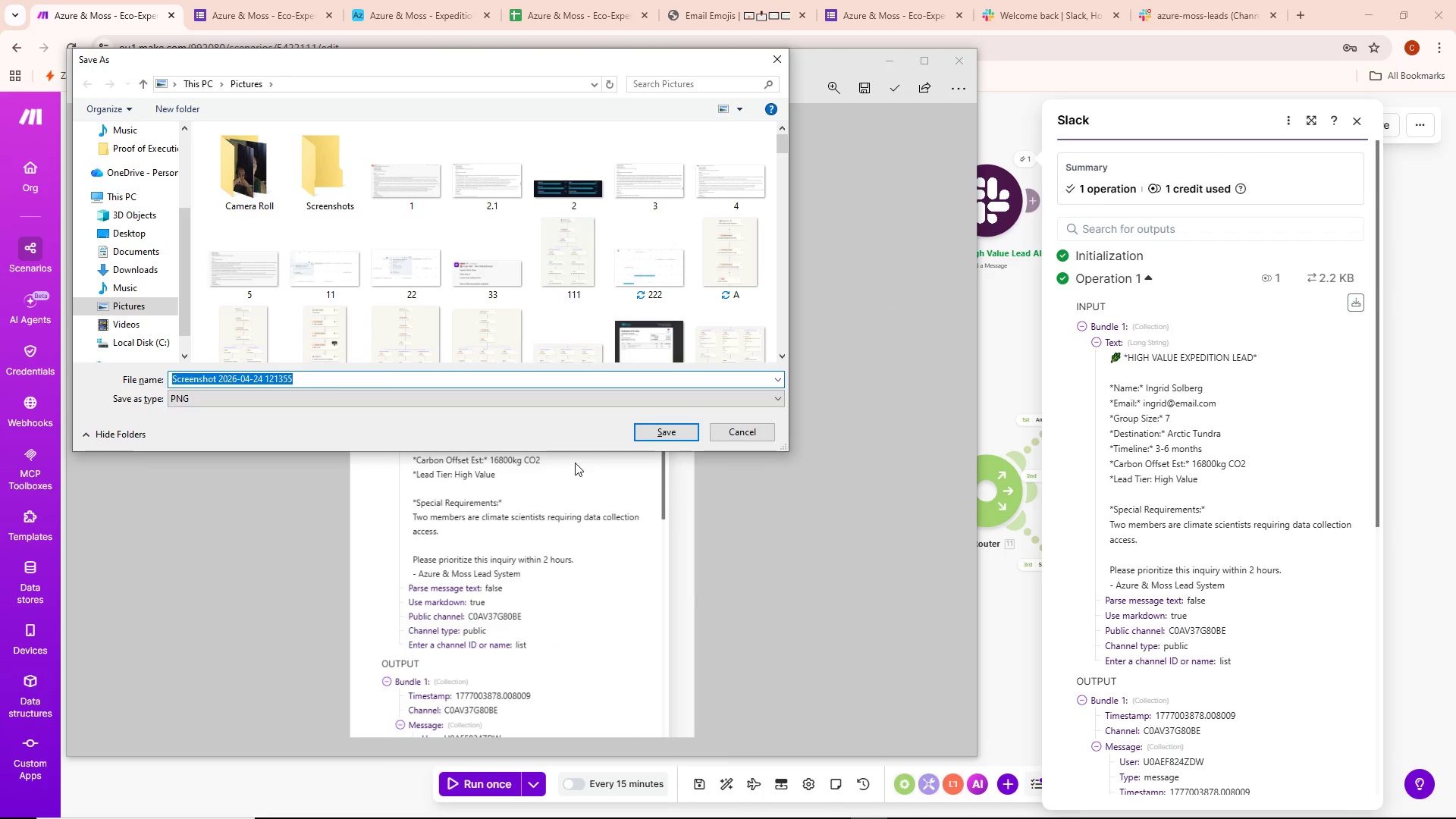 
key(Backspace)
type(s6)
 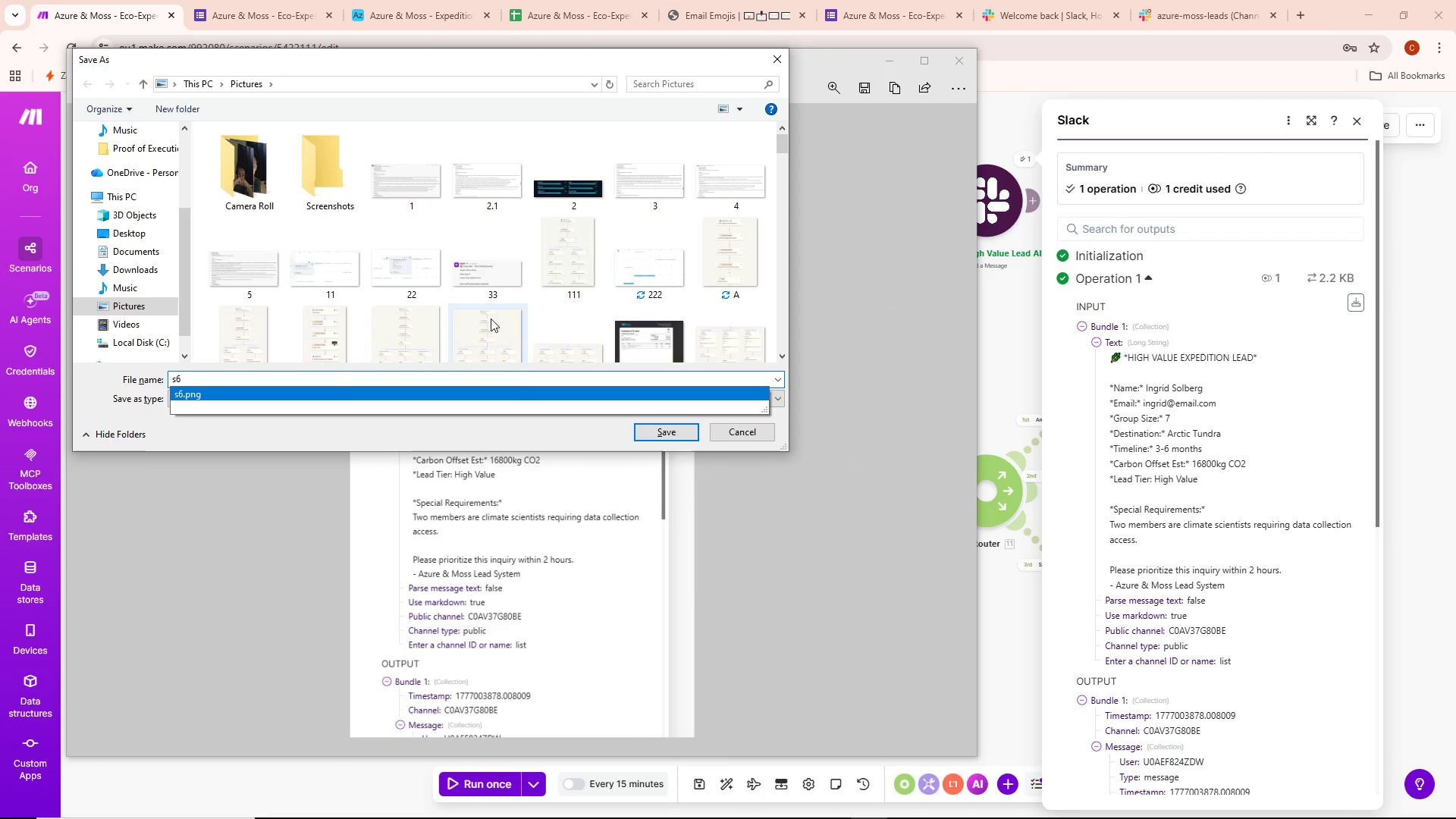 
left_click([658, 431])
 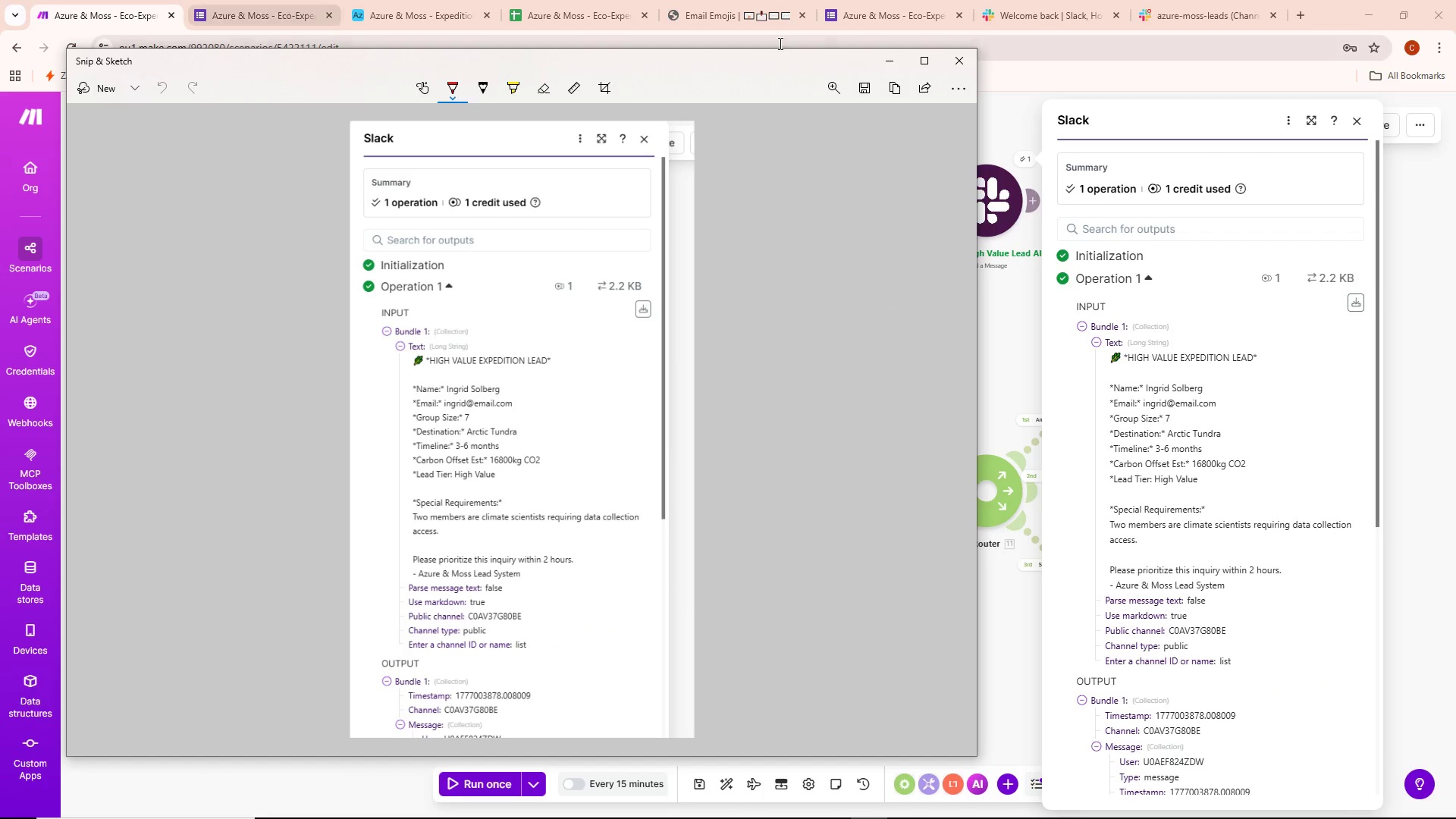 
left_click([961, 63])
 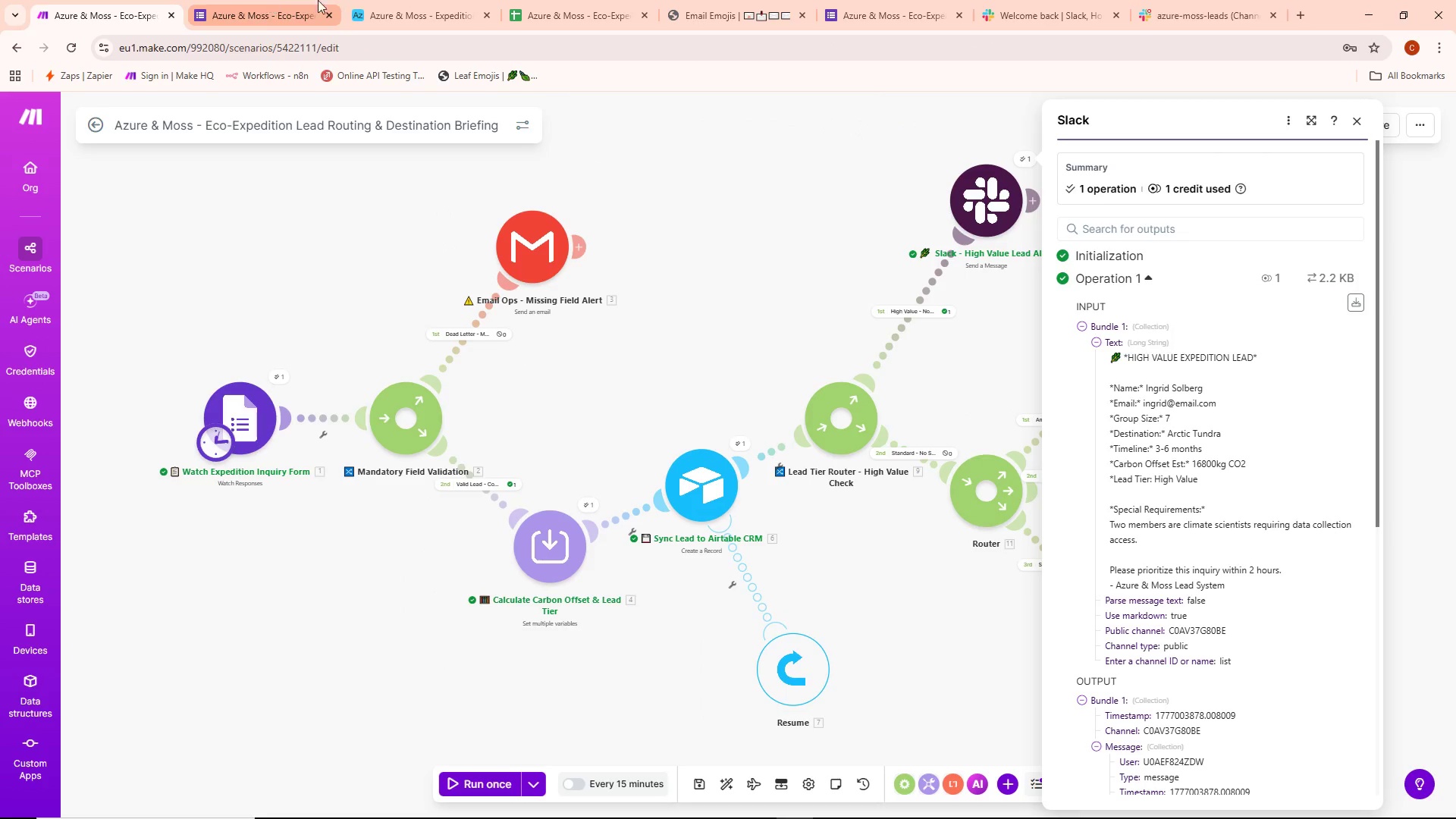 
left_click([413, 0])
 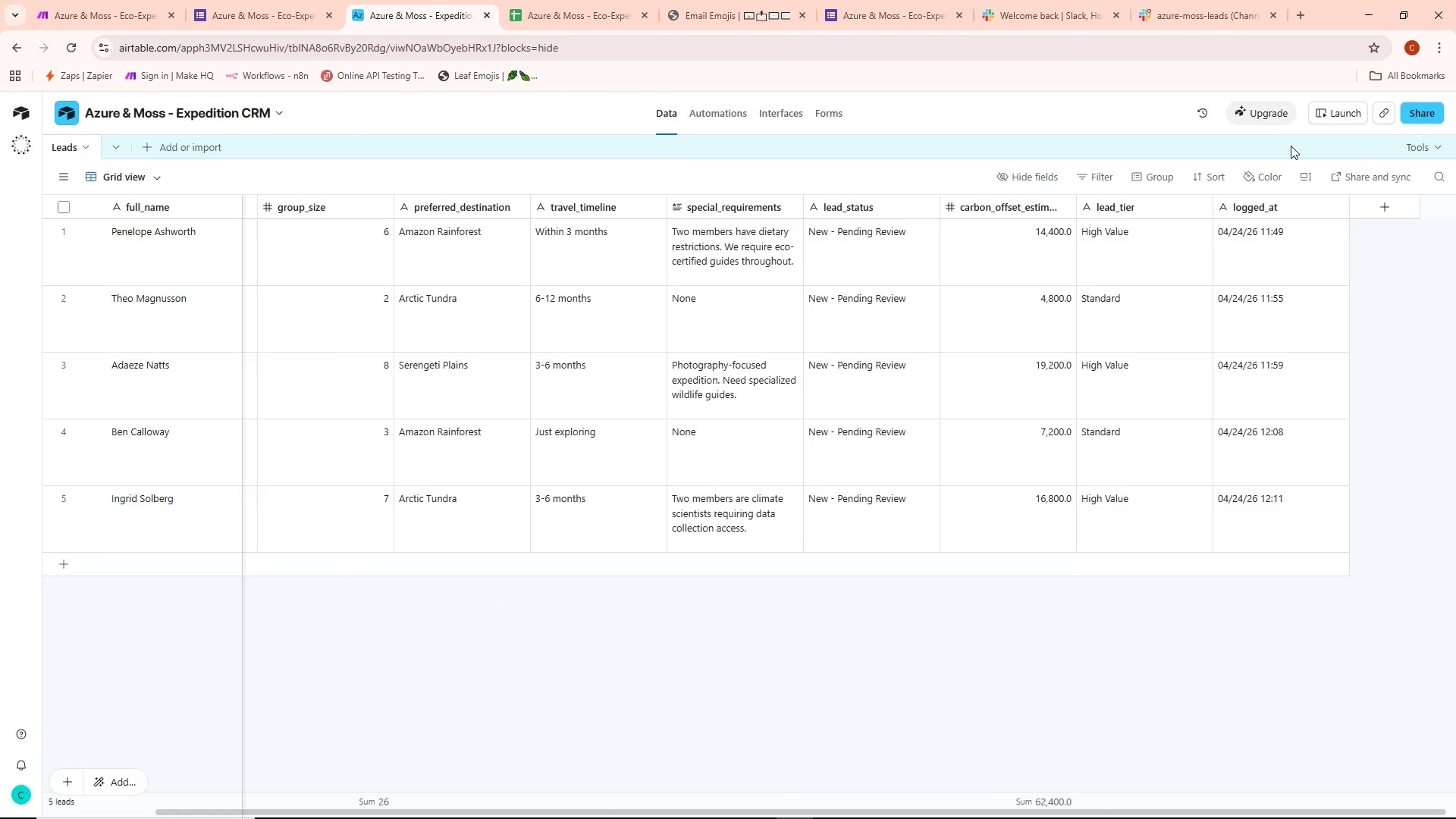 
wait(5.73)
 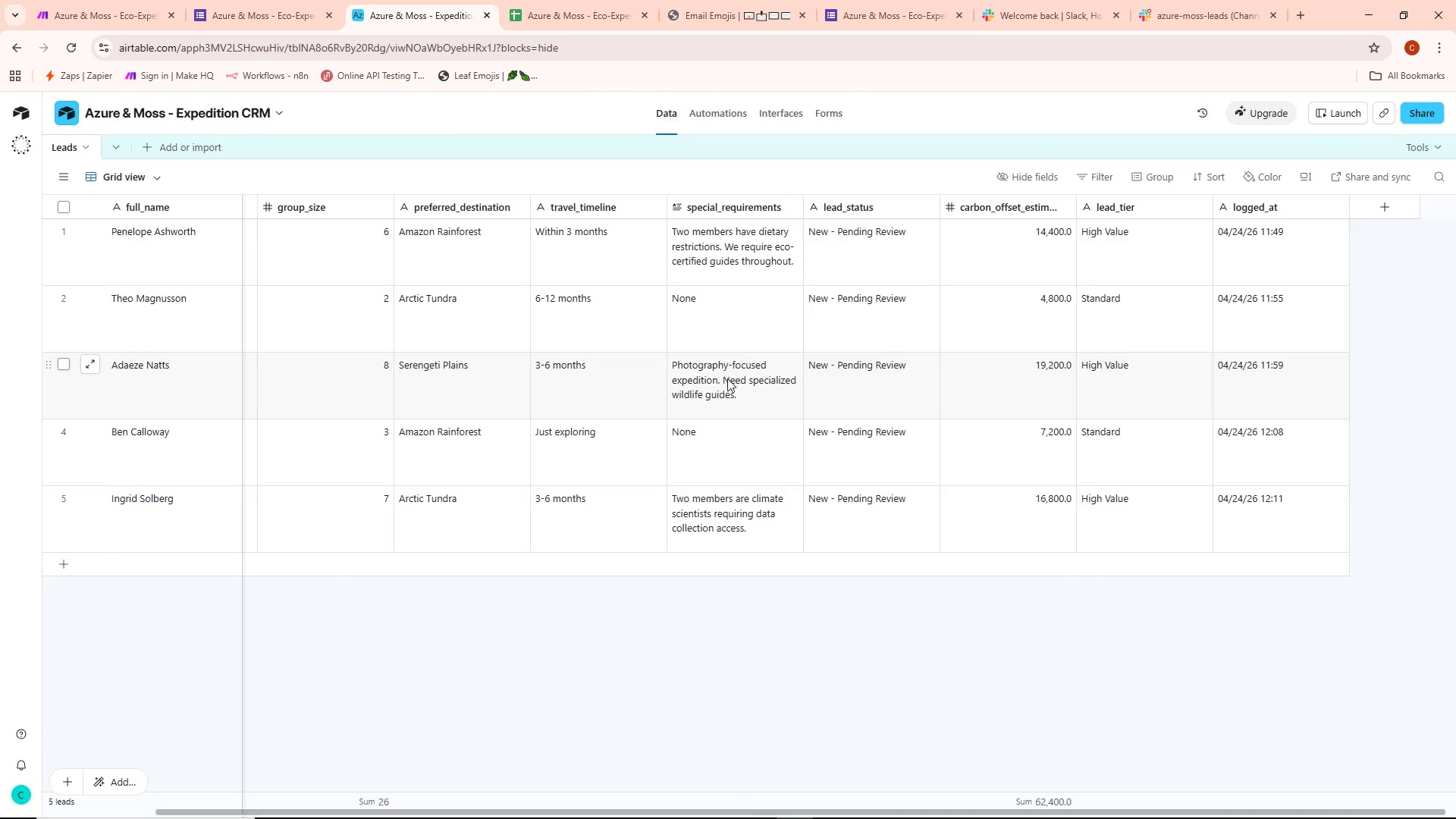 
key(Alt+AltLeft)
 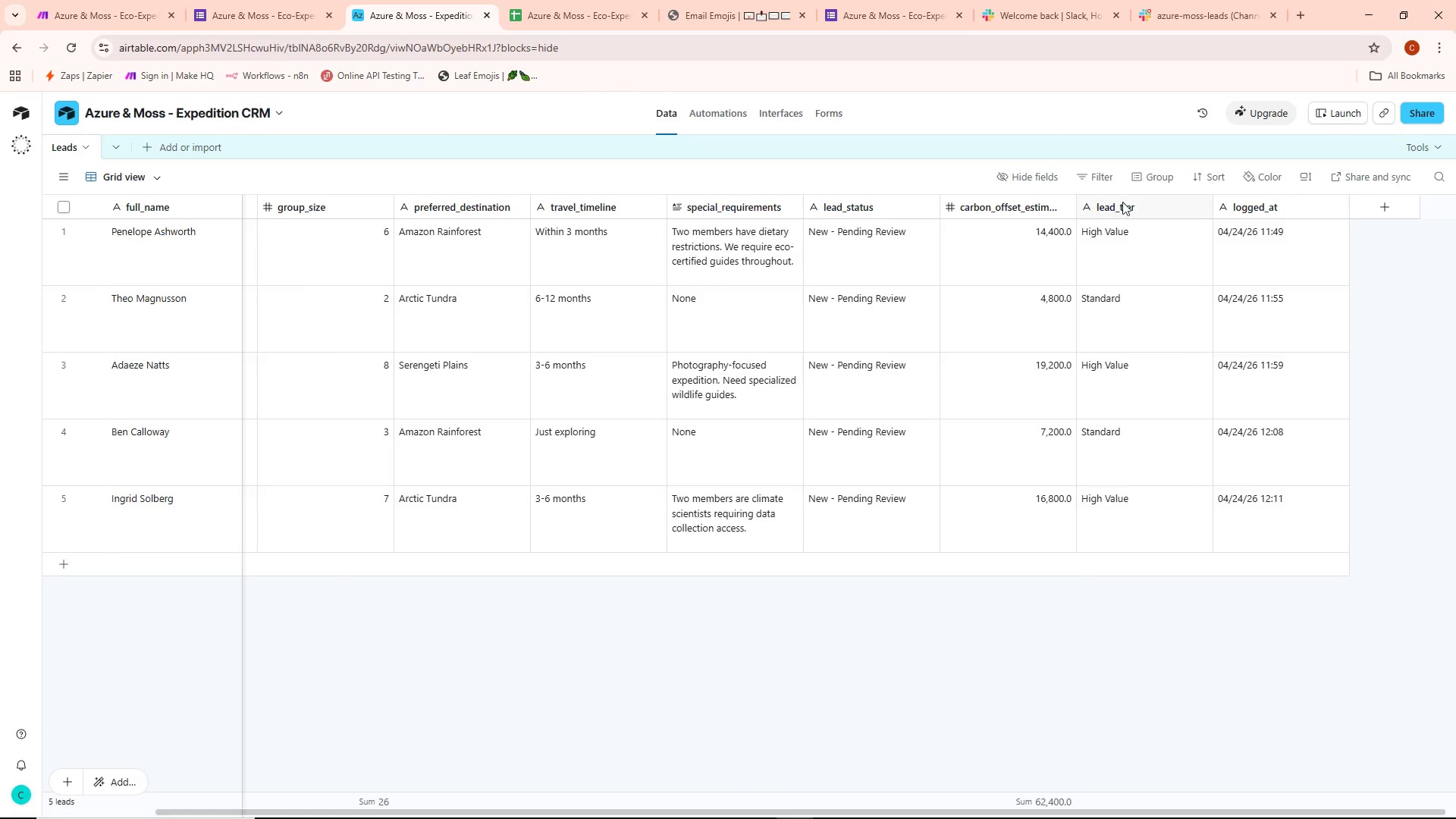 
key(Alt+Tab)